 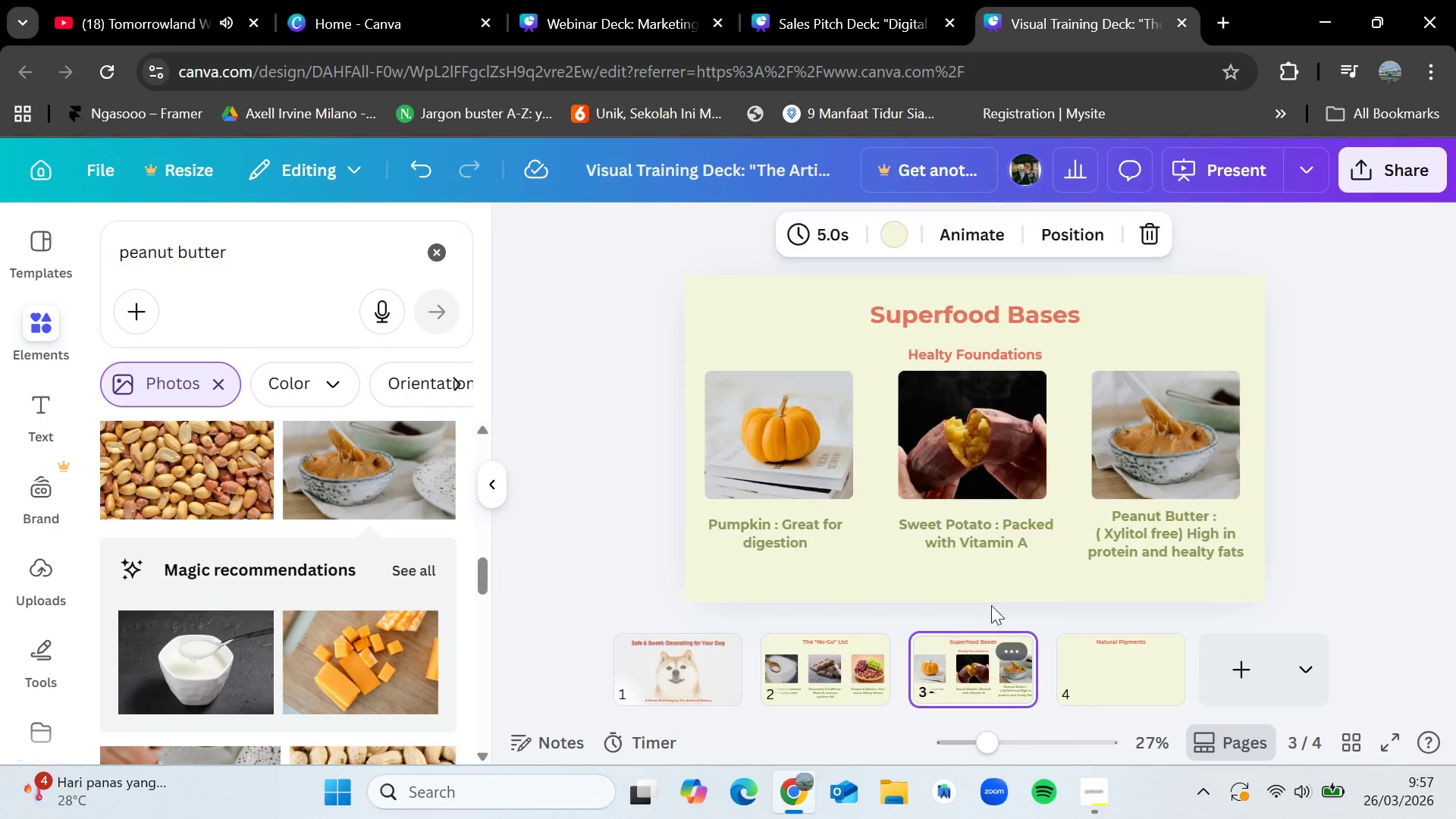 
left_click([987, 359])
 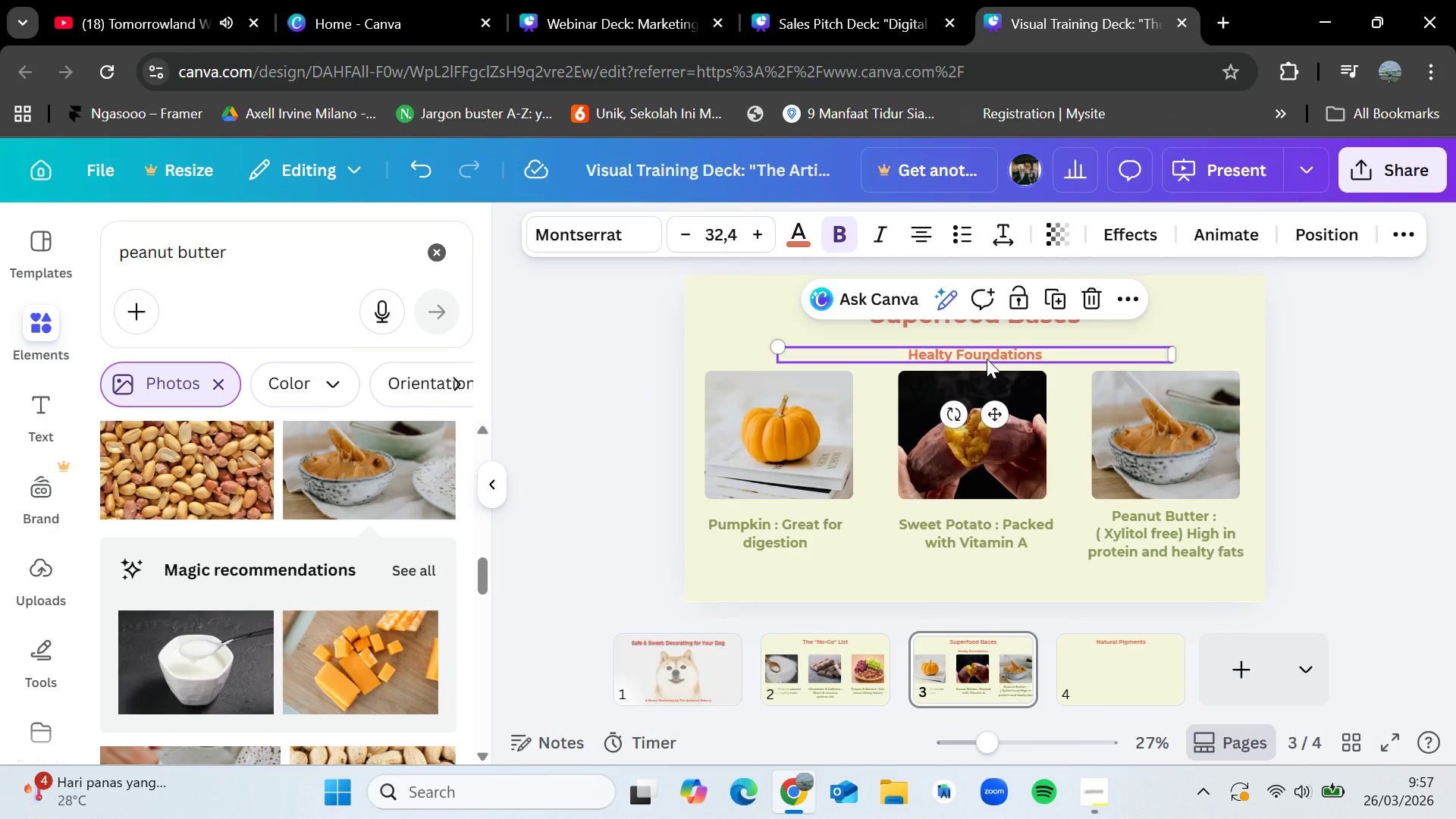 
key(Control+C)
 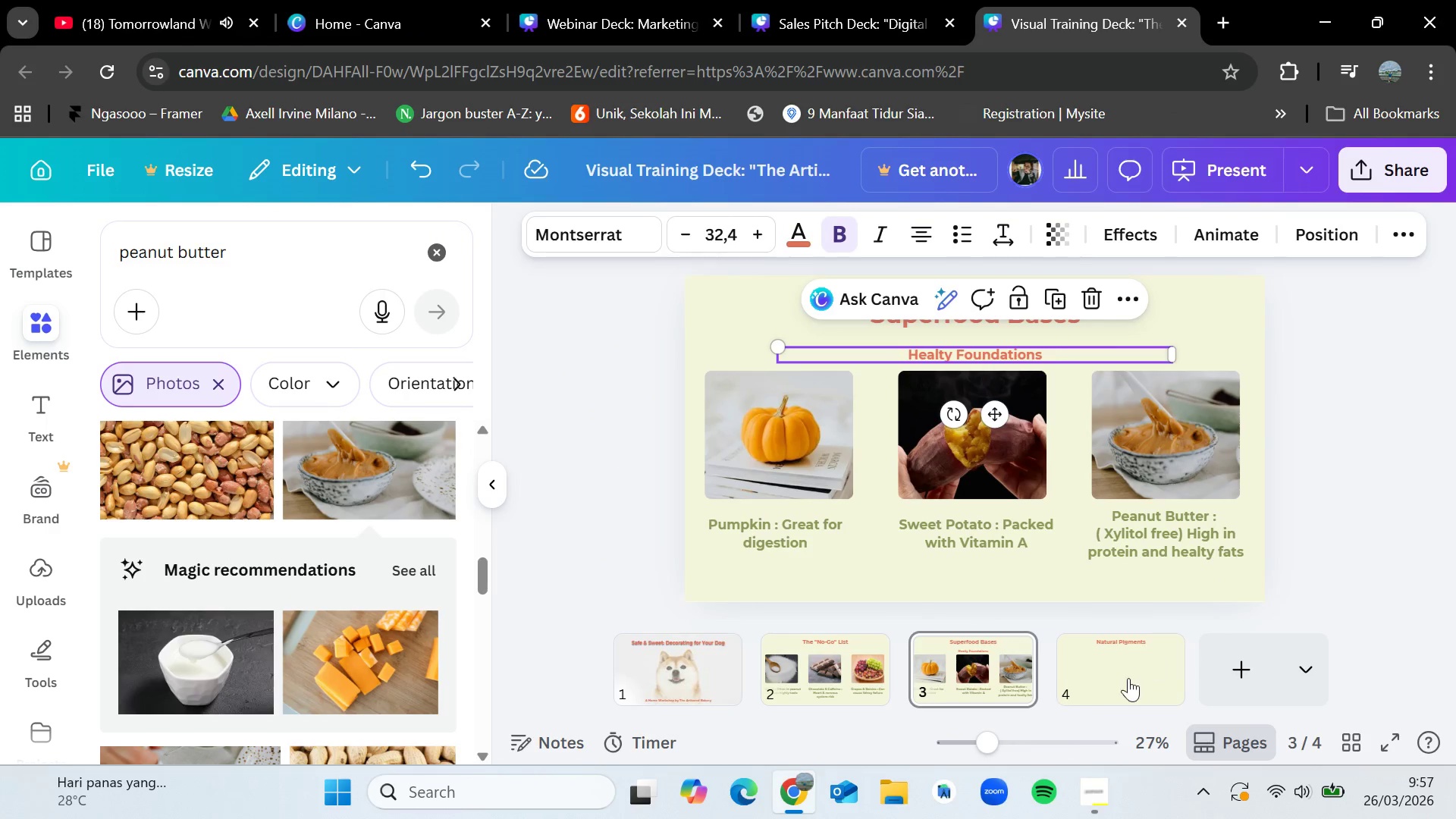 
left_click([1128, 678])
 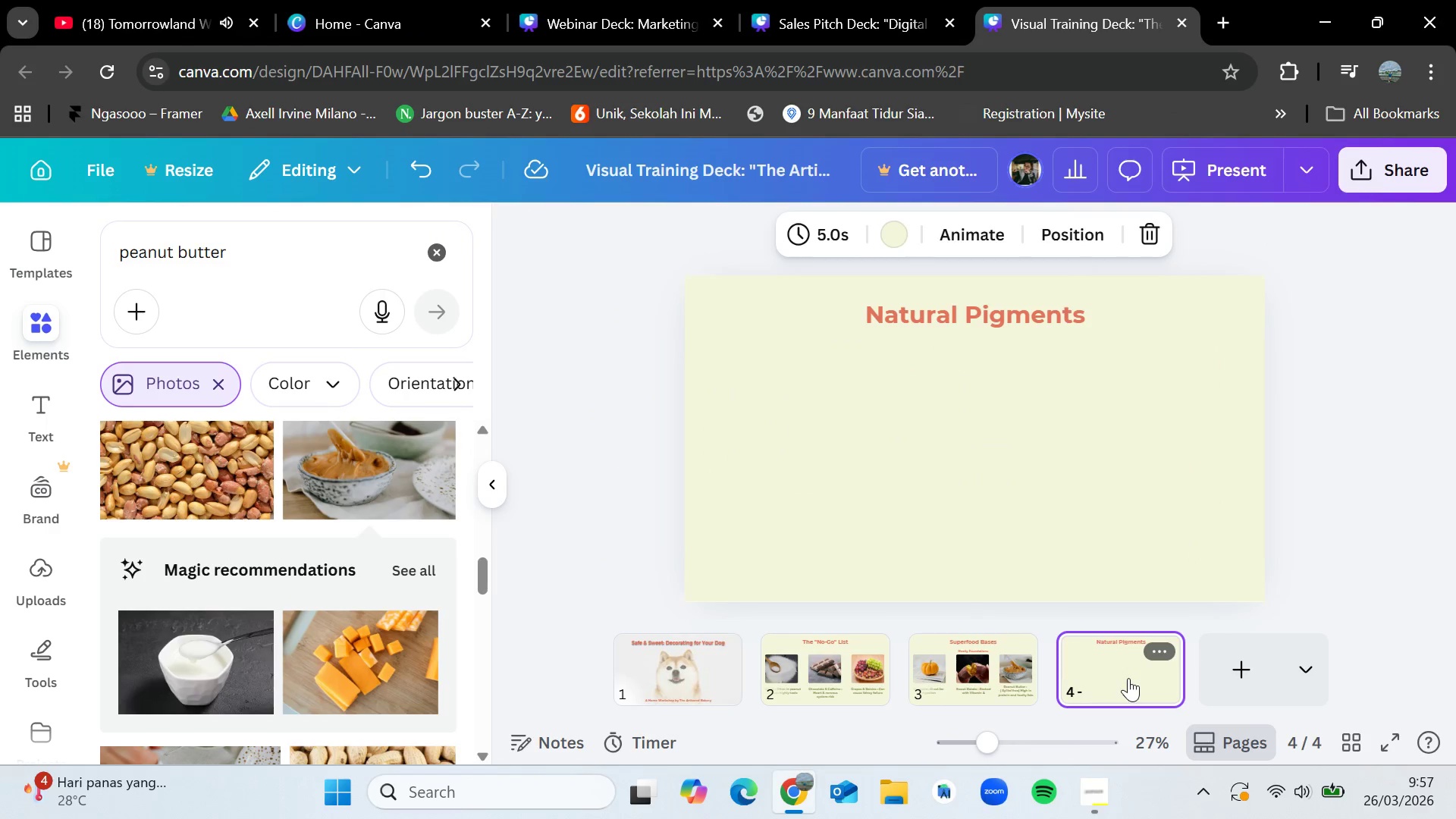 
key(Control+V)
 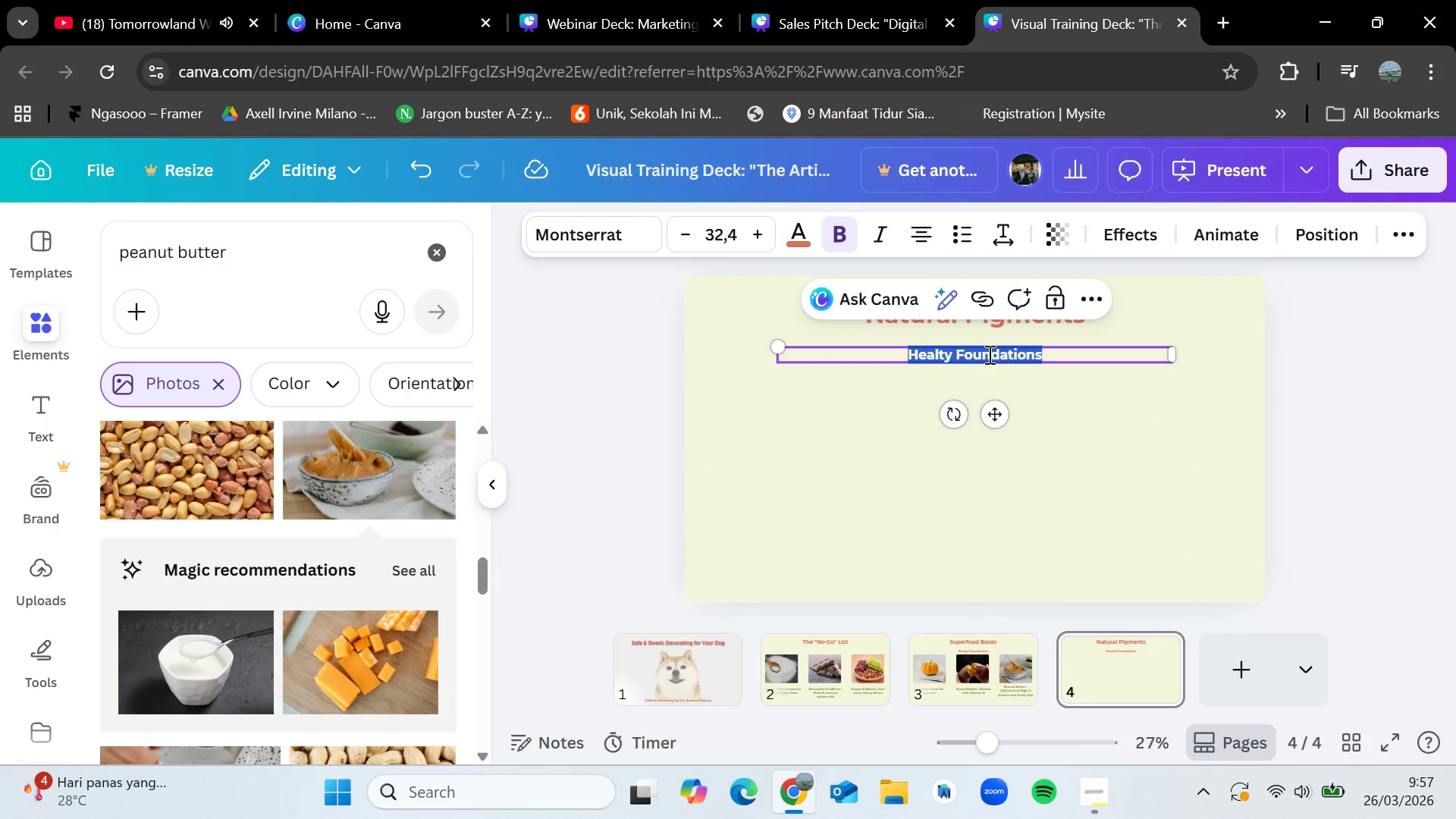 
double_click([988, 354])
 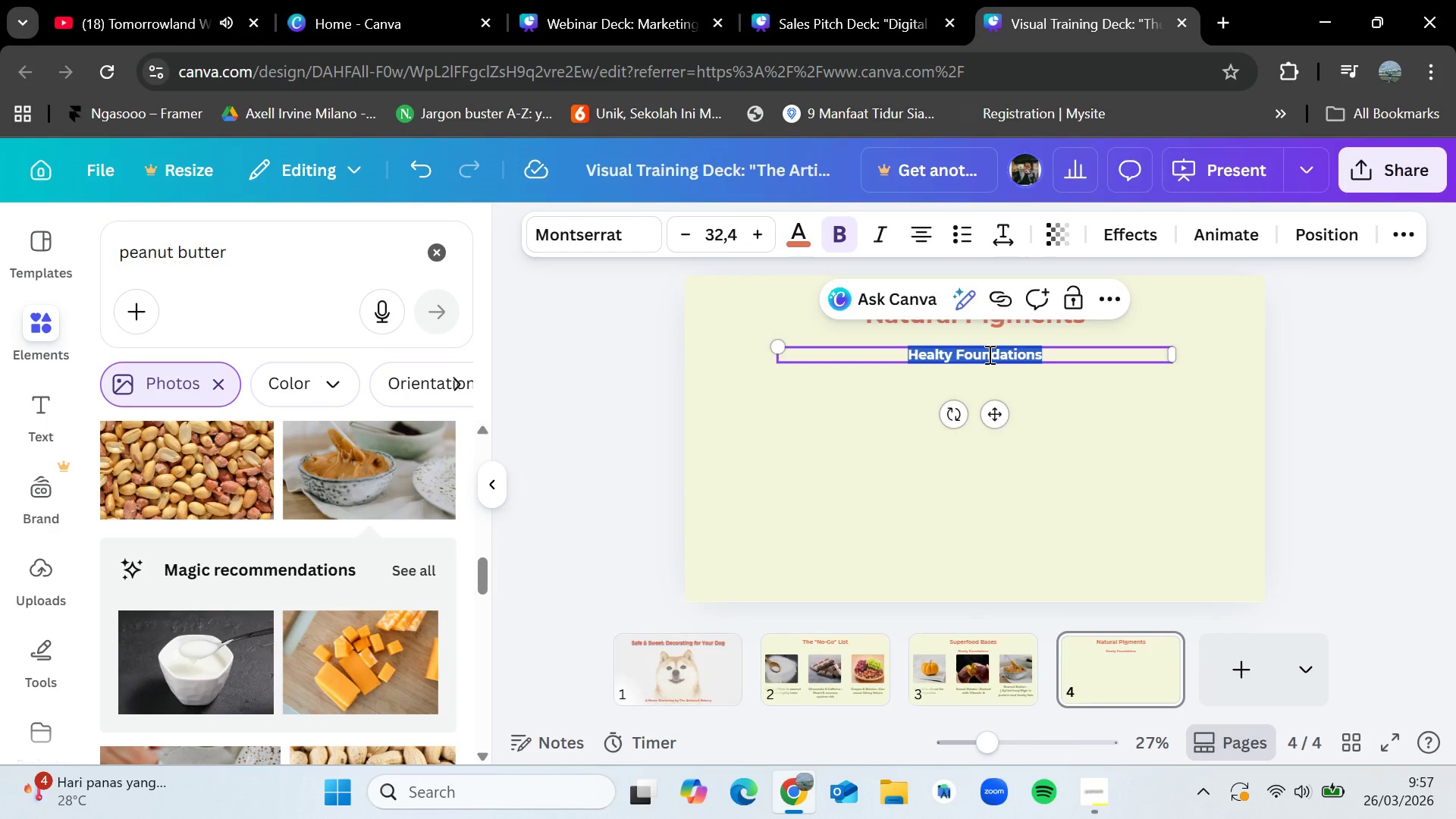 
key(Backspace)
type(How to use for colour)
 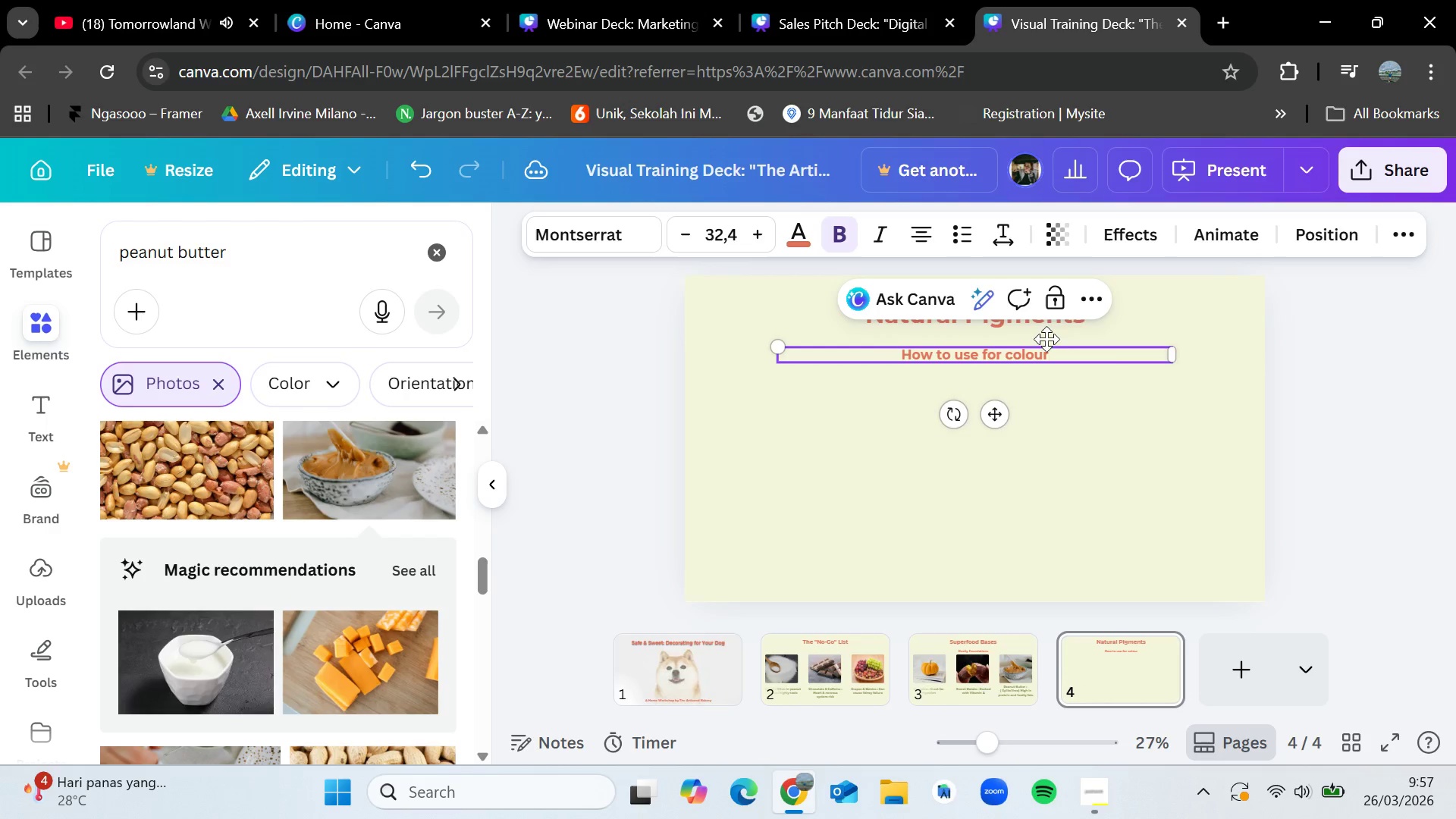 
left_click([1345, 513])